 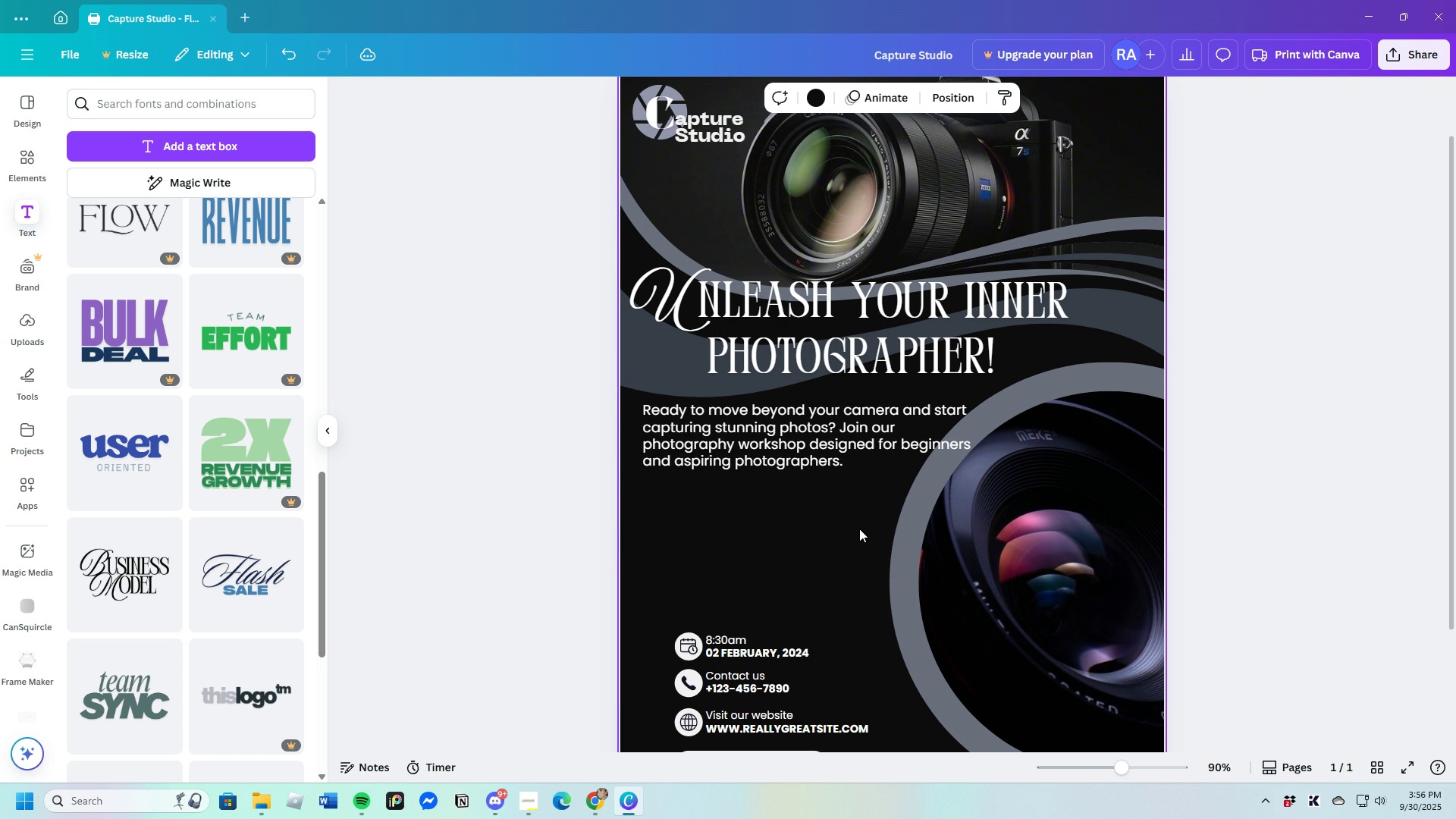 
left_click([645, 412])
 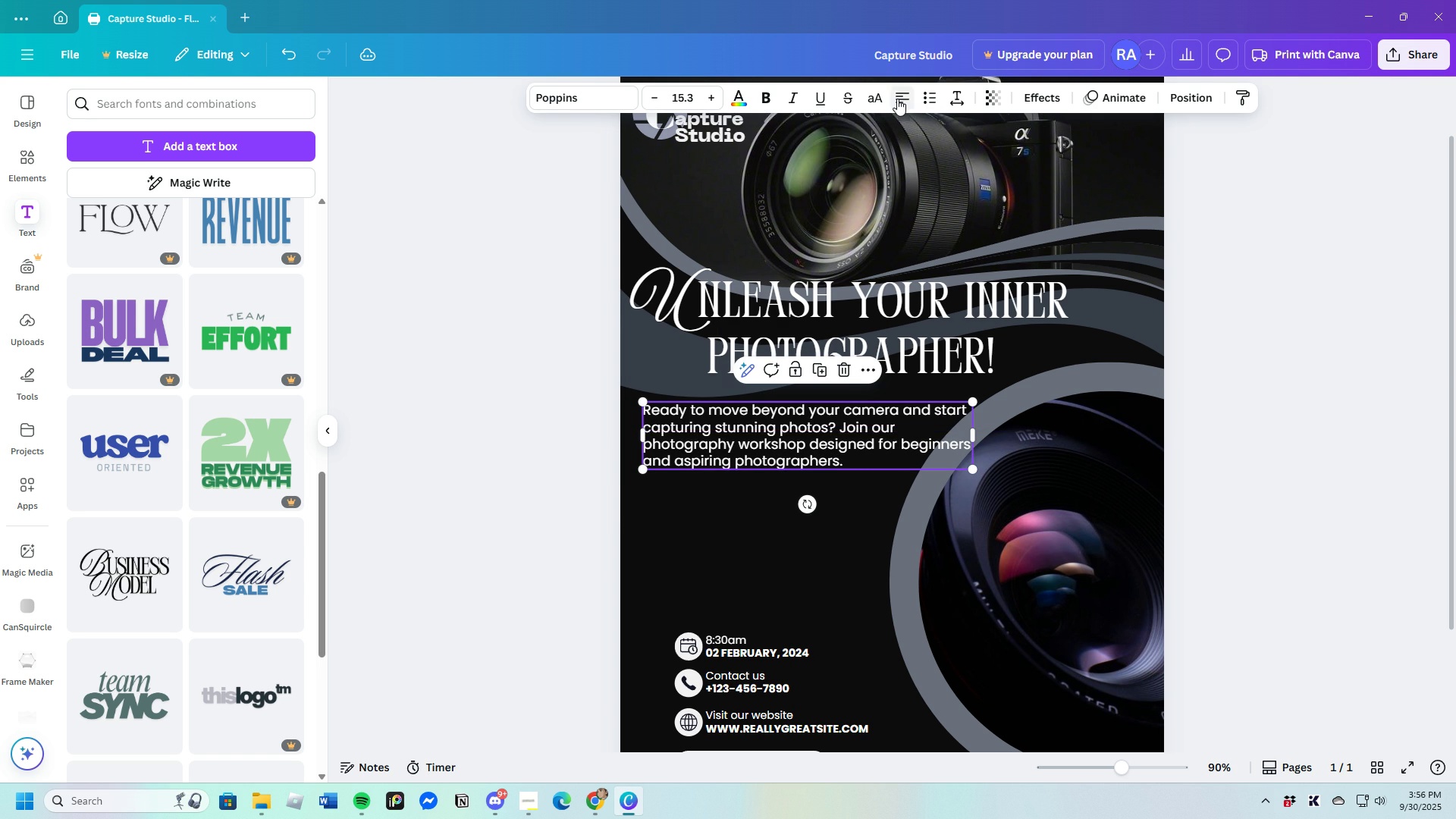 
left_click([897, 99])
 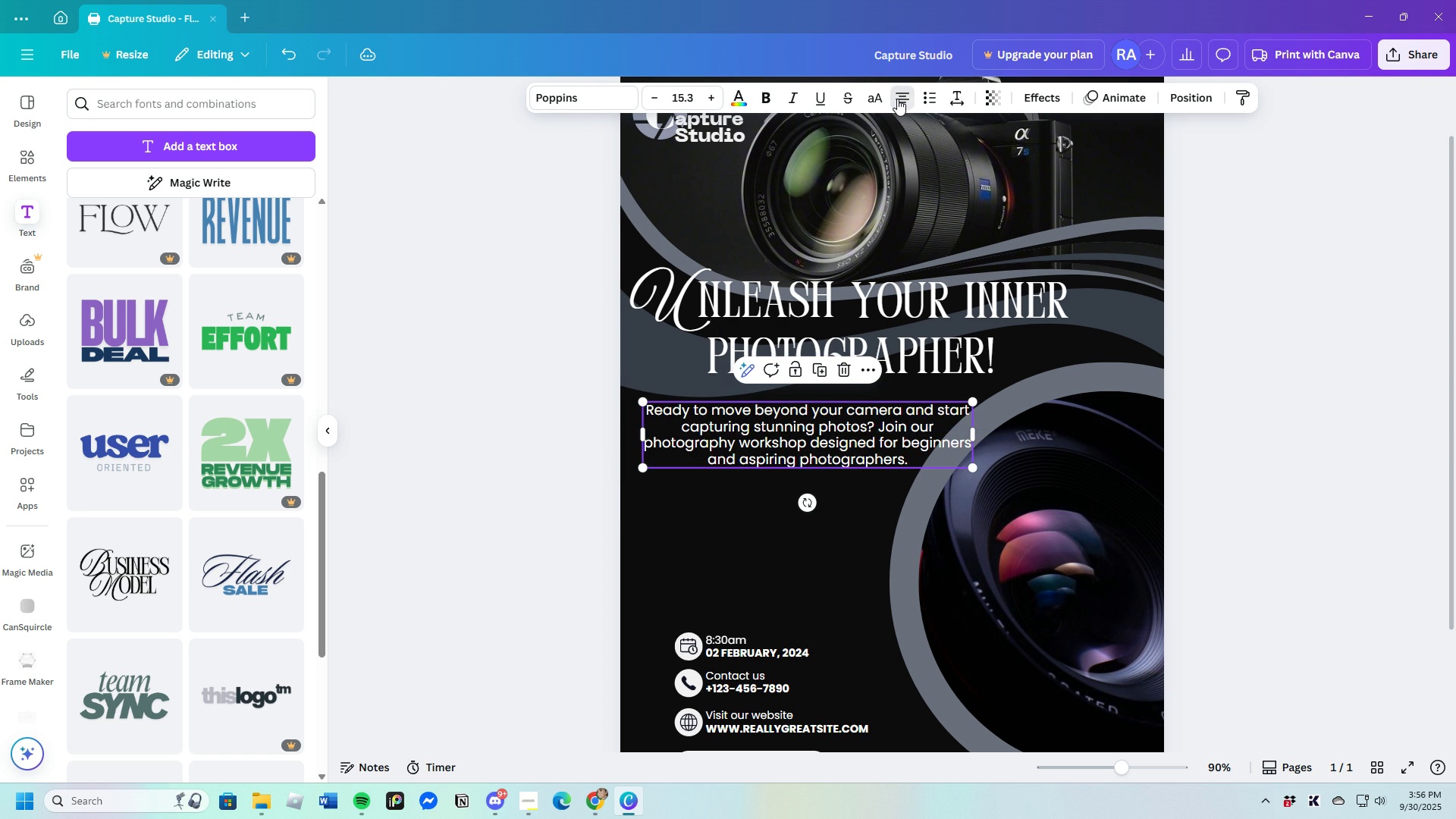 
left_click([897, 99])
 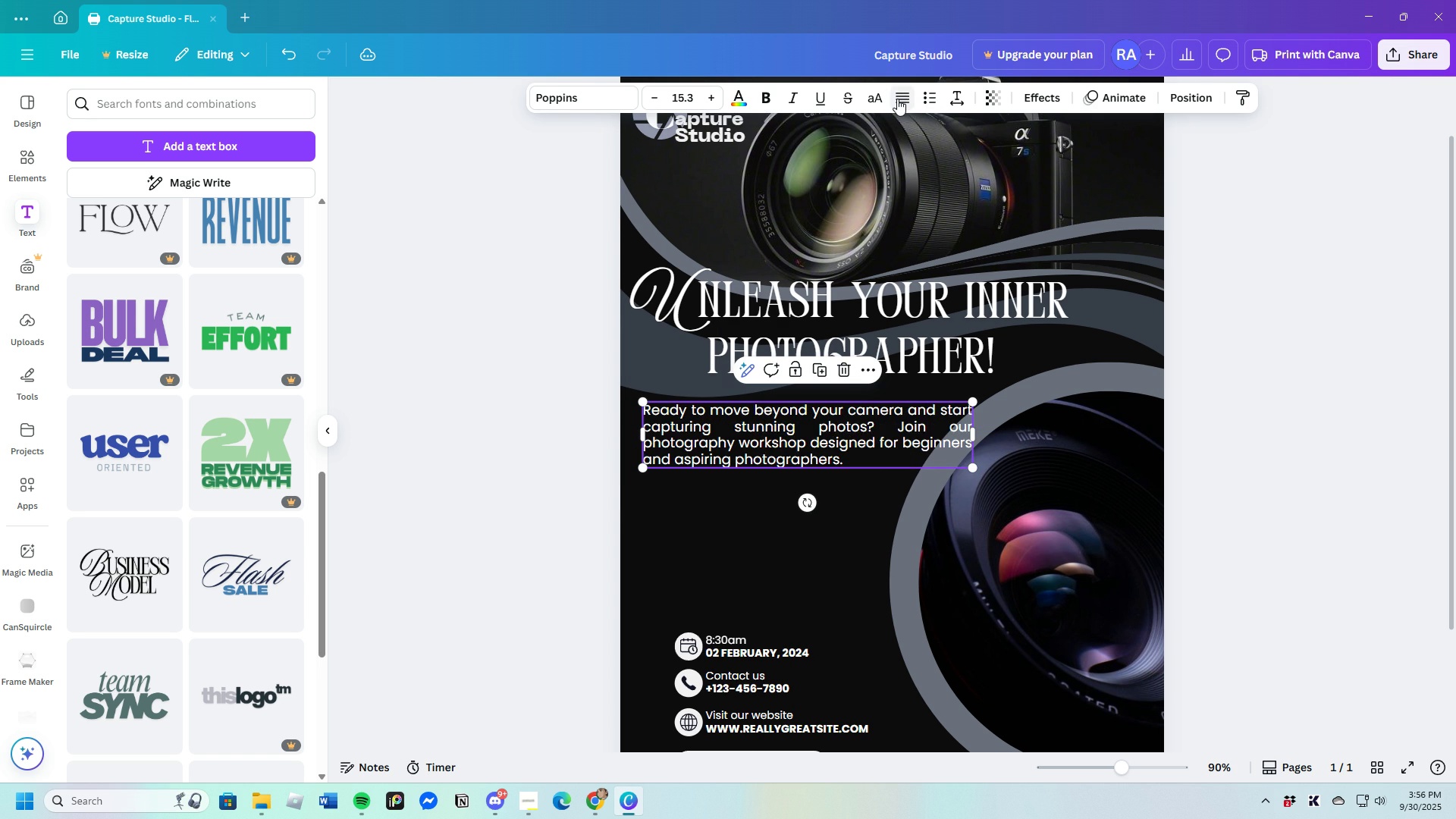 
double_click([897, 99])
 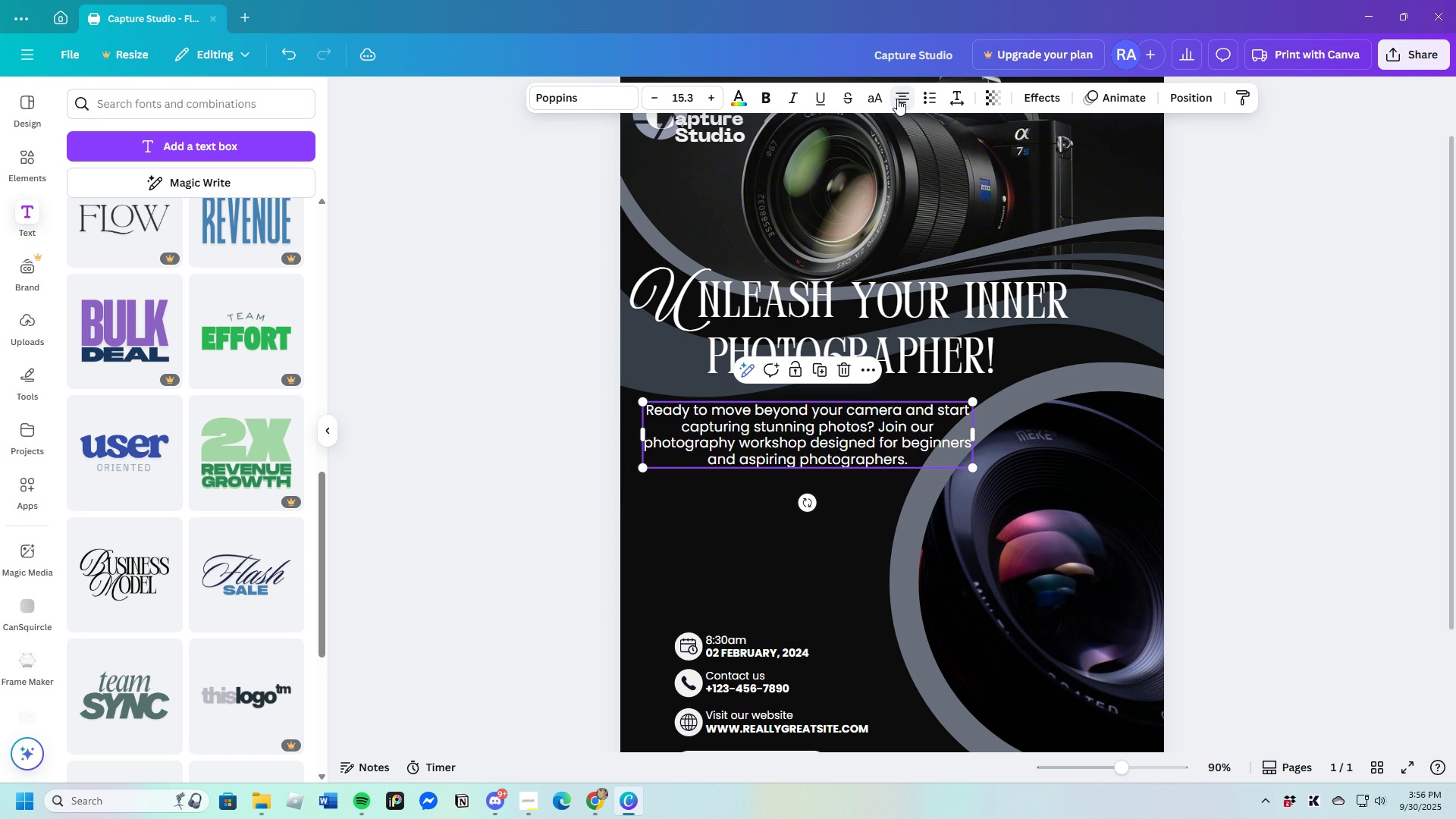 
double_click([897, 99])
 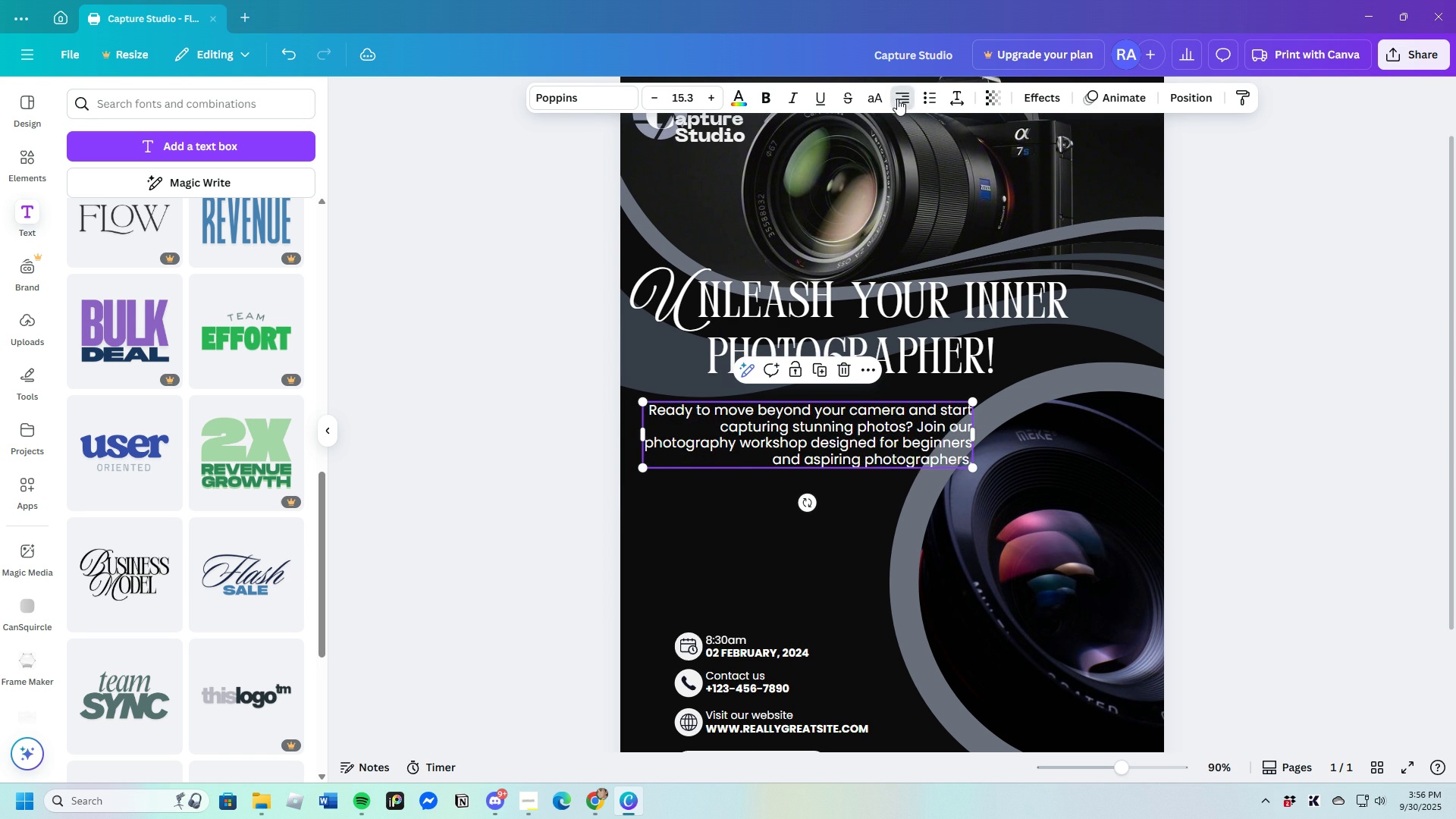 
triple_click([897, 99])